 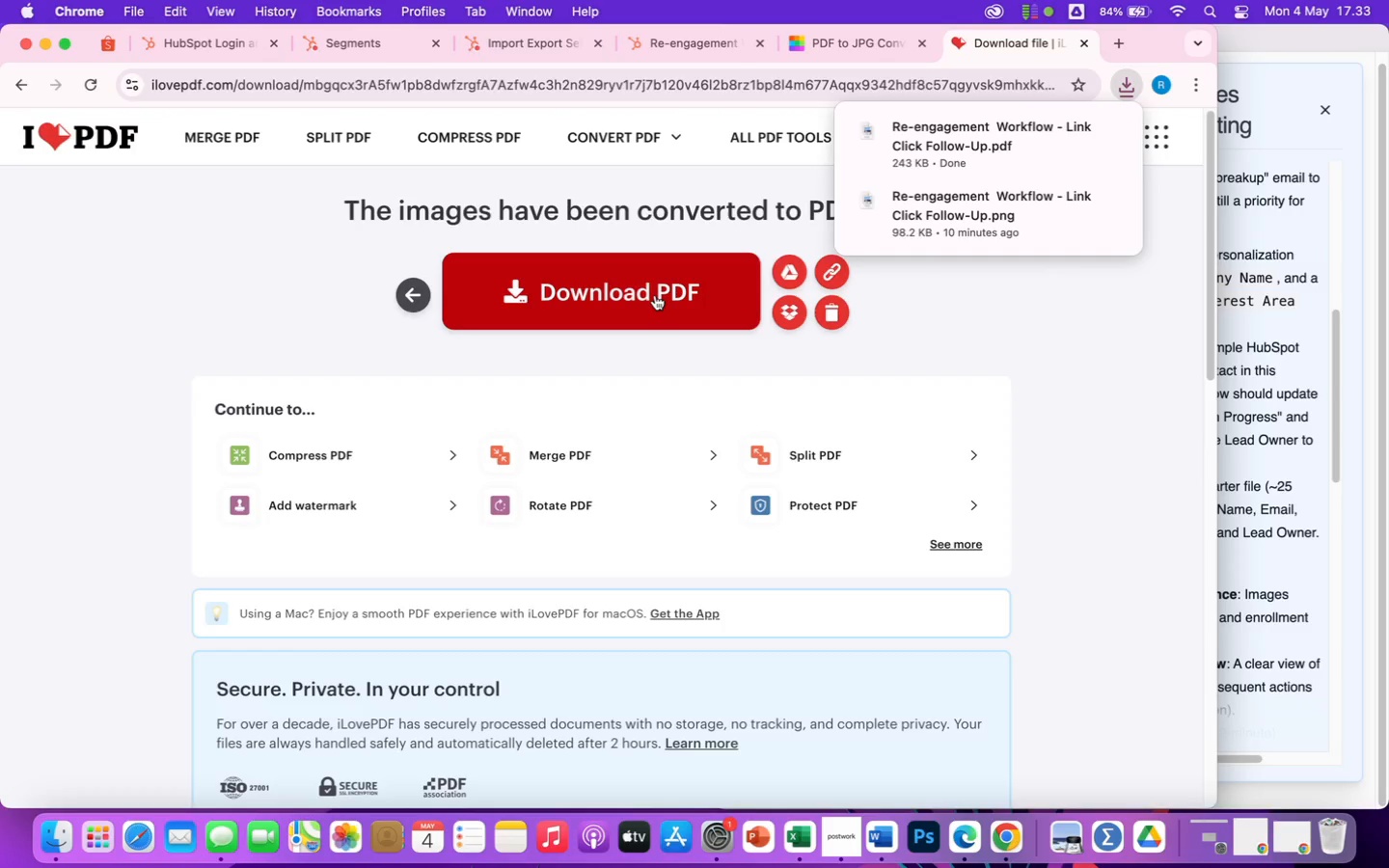 
left_click([1076, 126])
 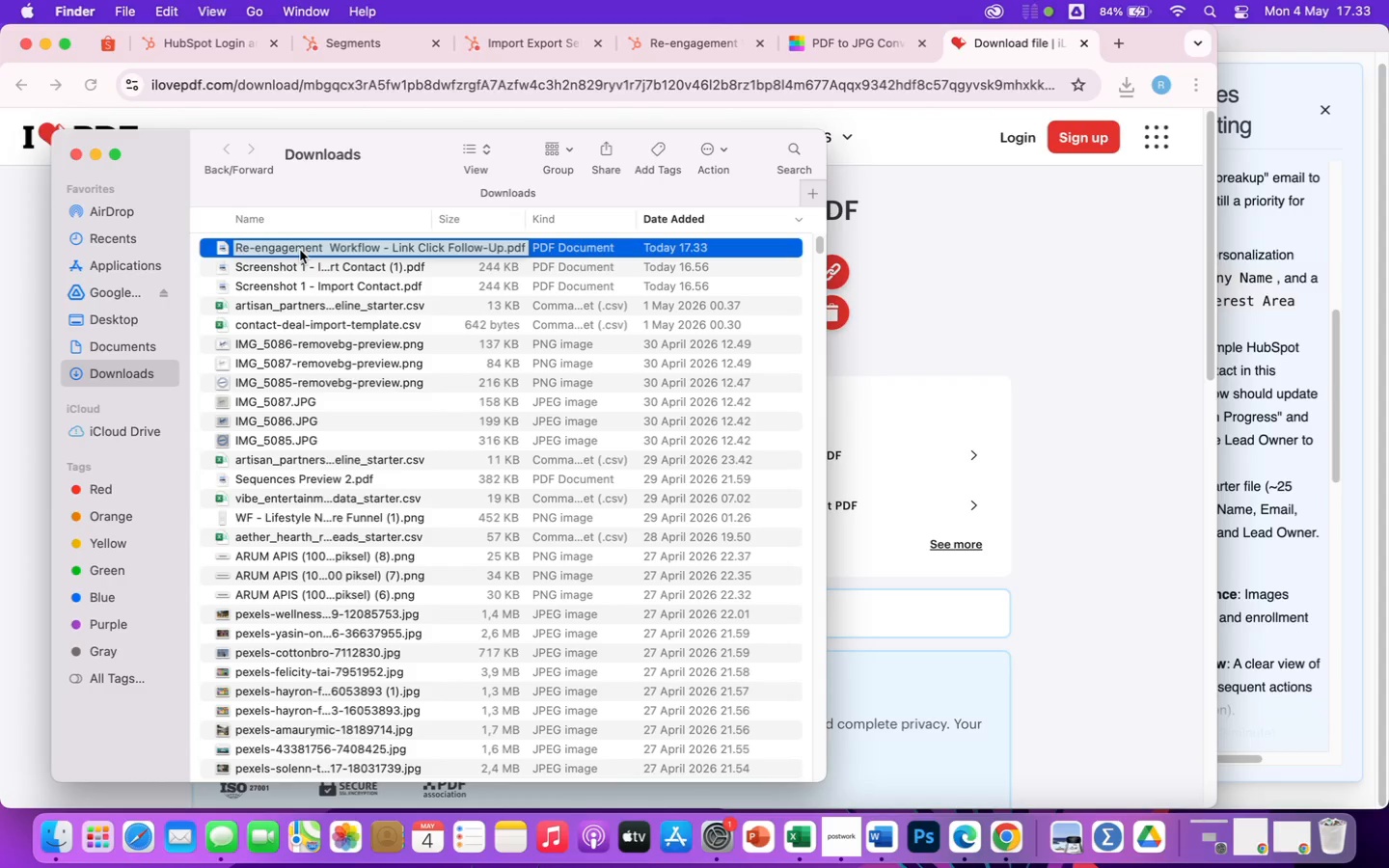 
wait(10.7)
 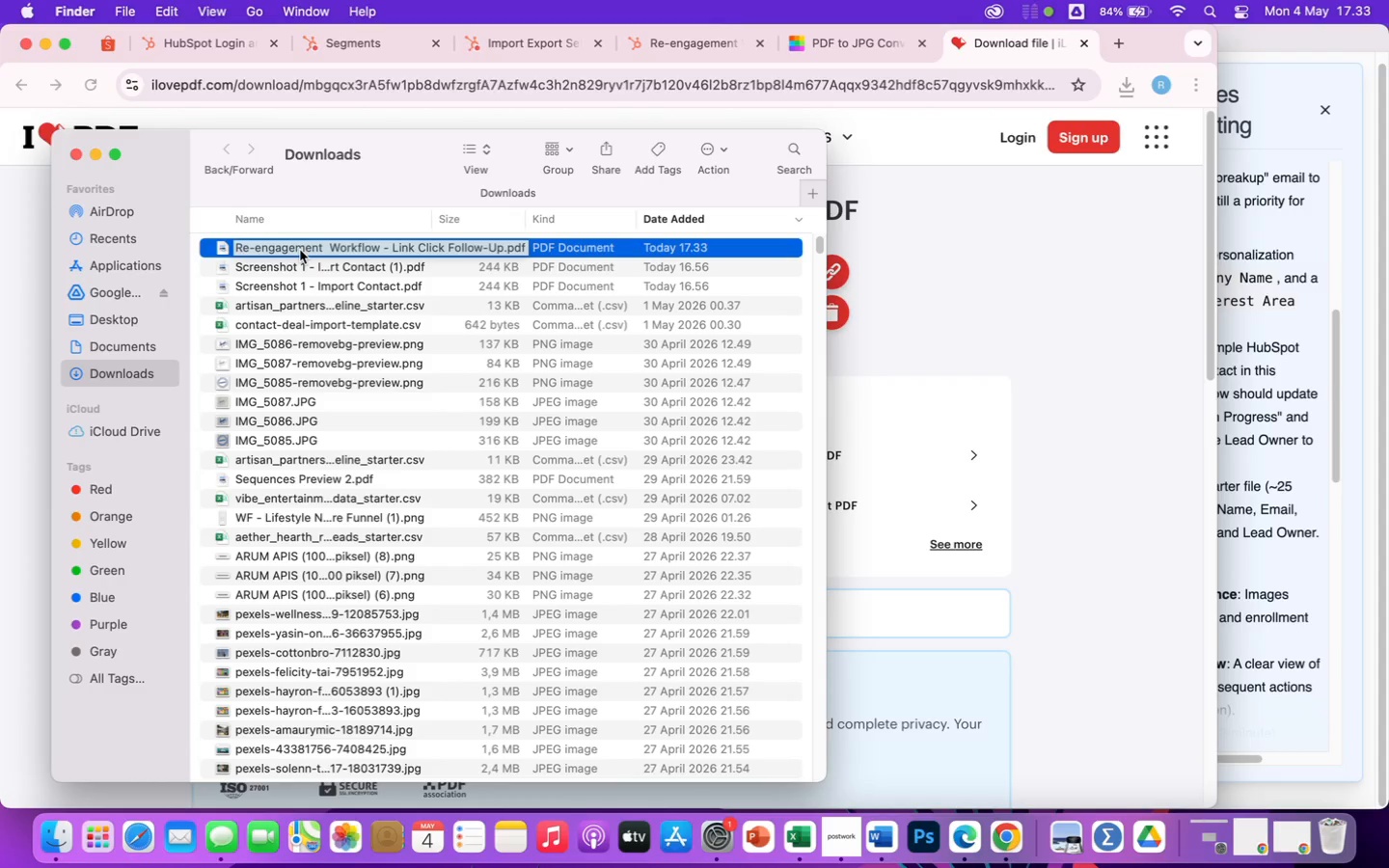 
left_click_drag(start_coordinate=[310, 248], to_coordinate=[356, 612])
 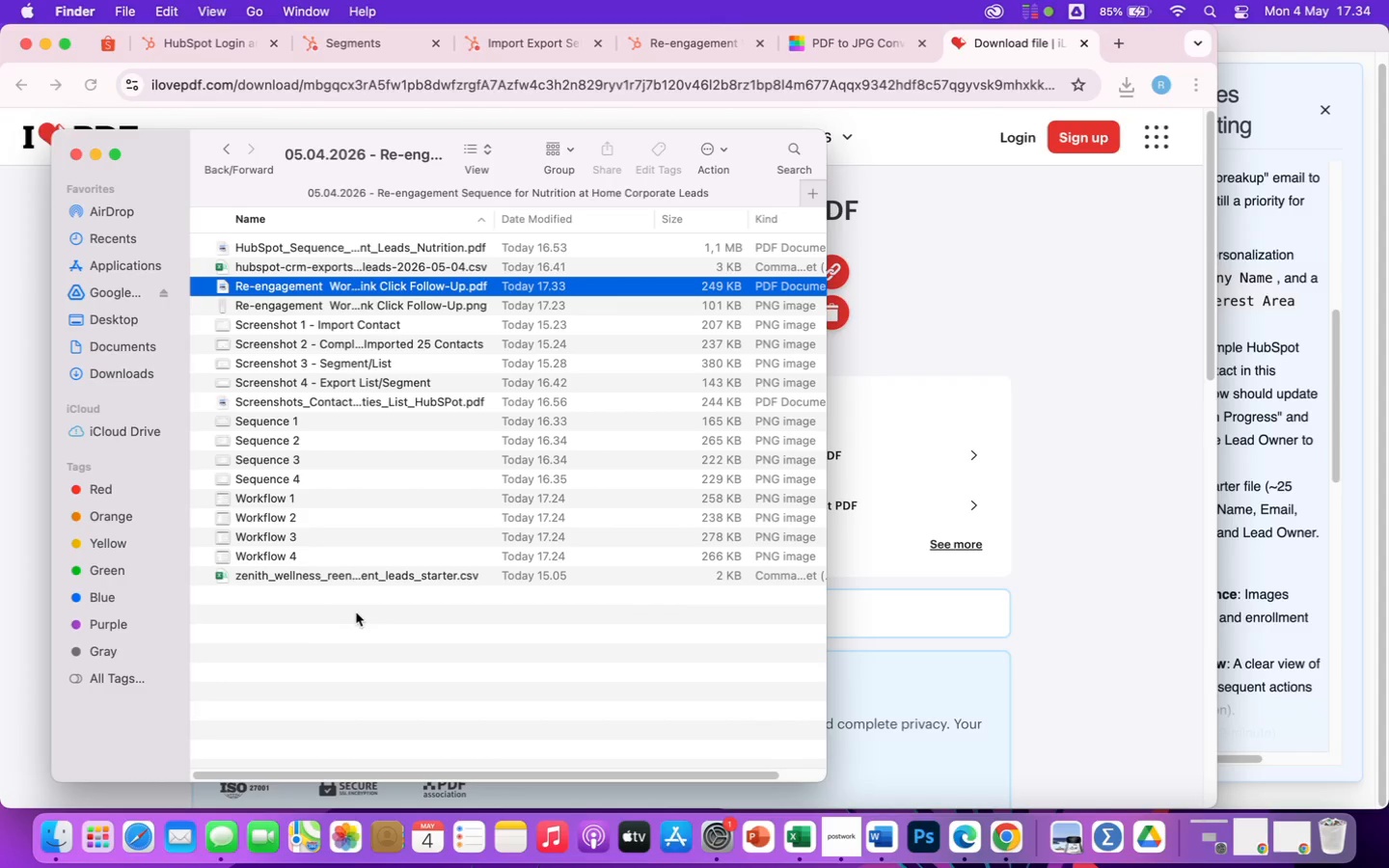 
wait(26.24)
 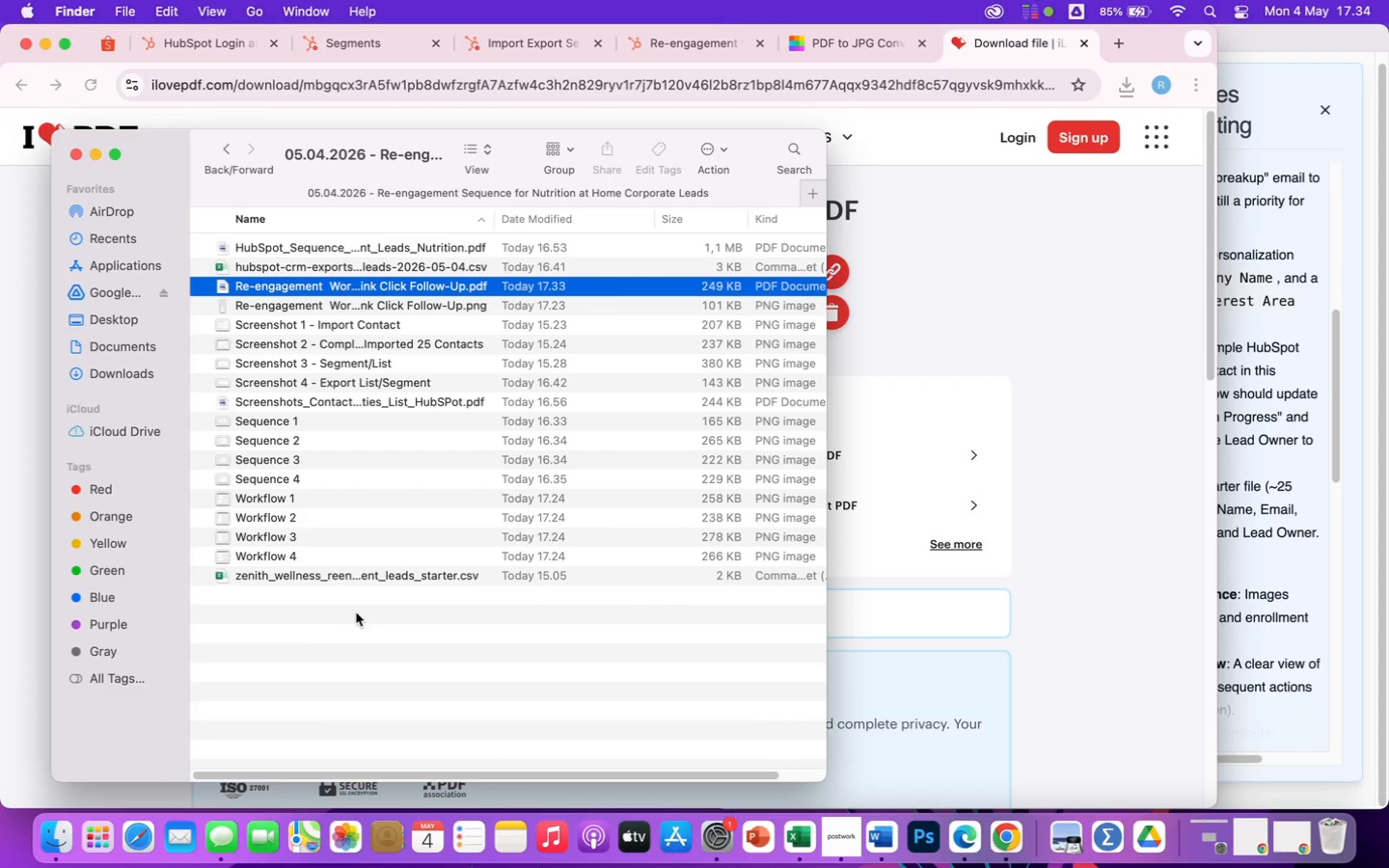 
left_click([1031, 307])
 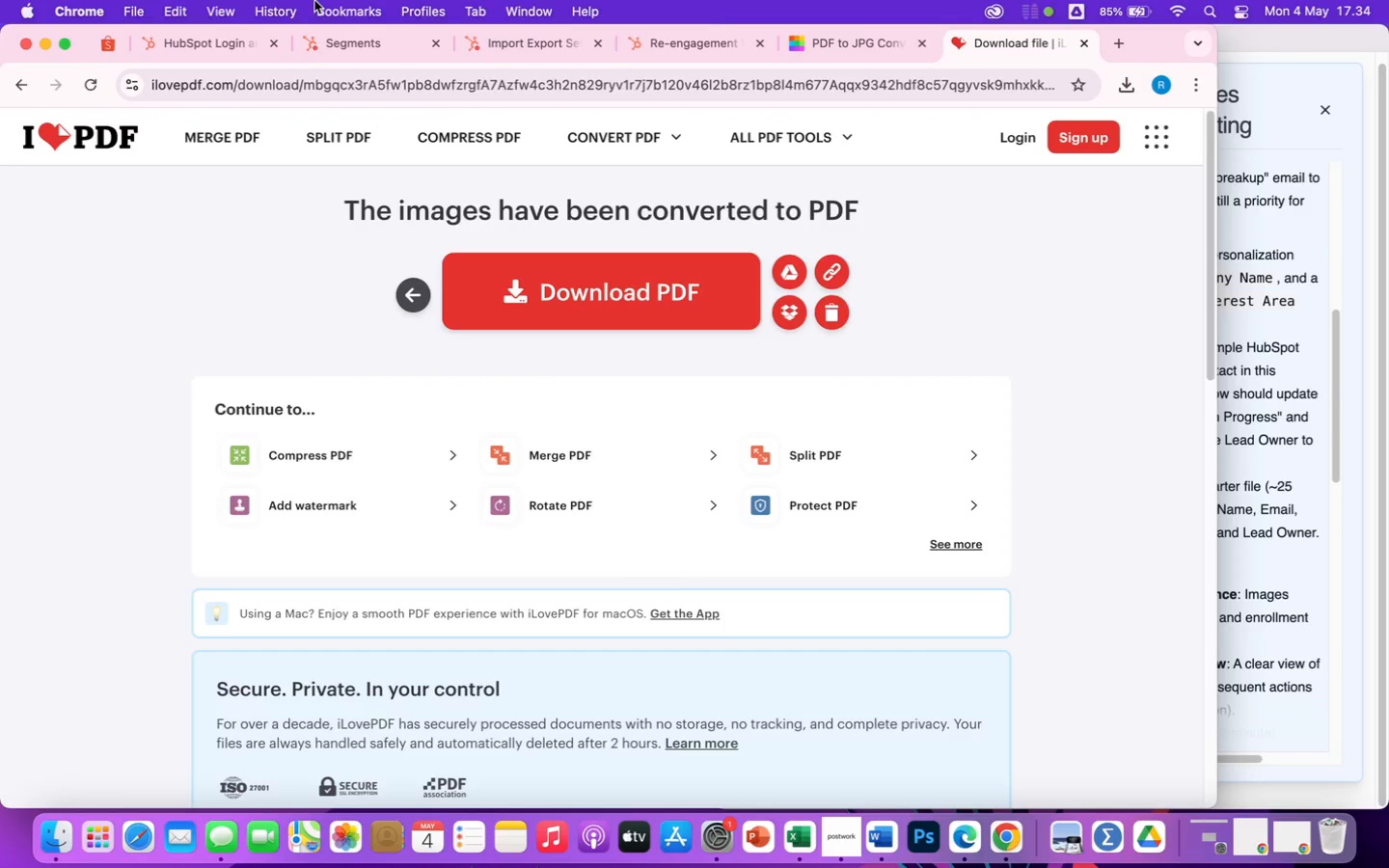 
left_click([215, 46])
 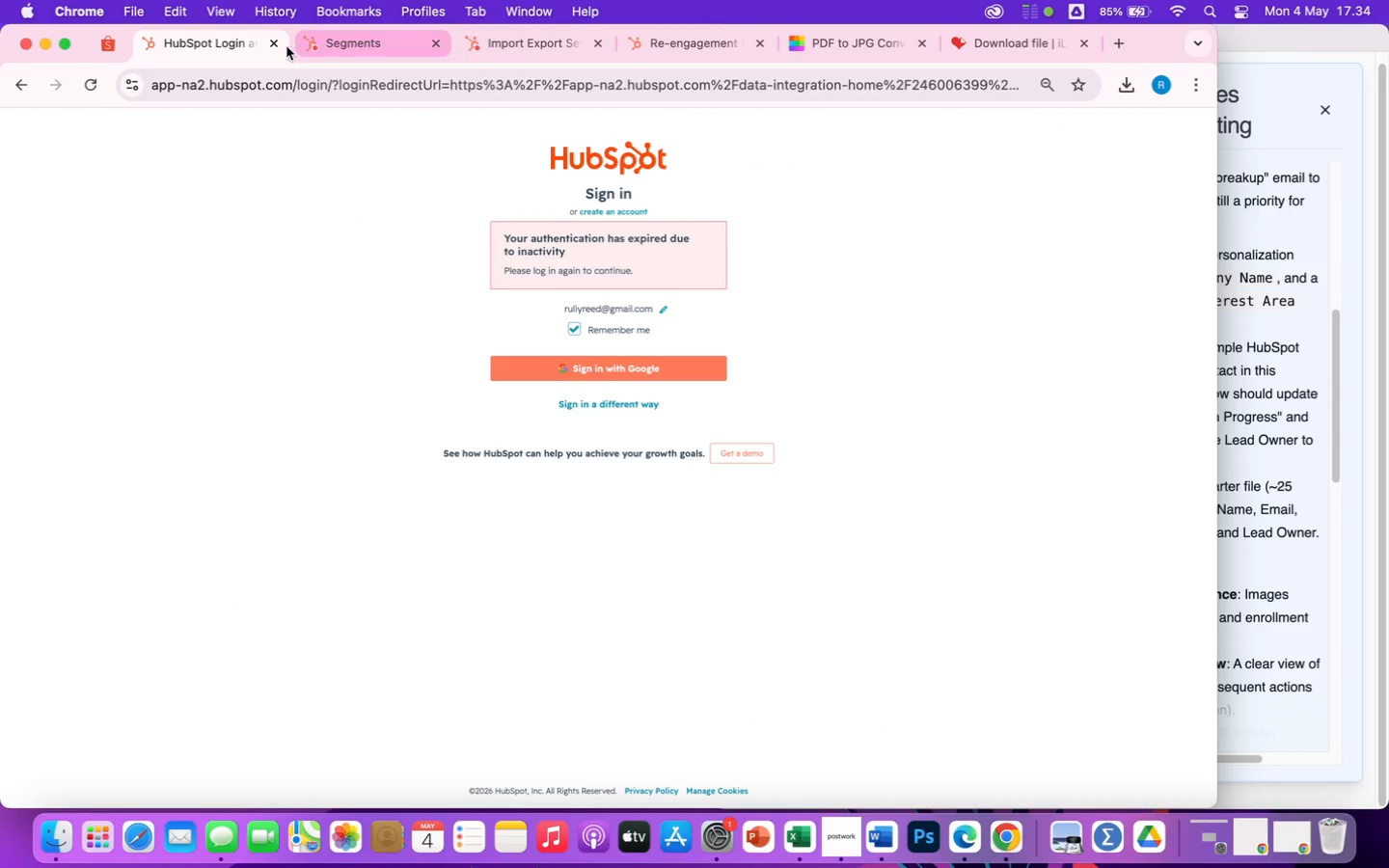 
left_click([273, 44])
 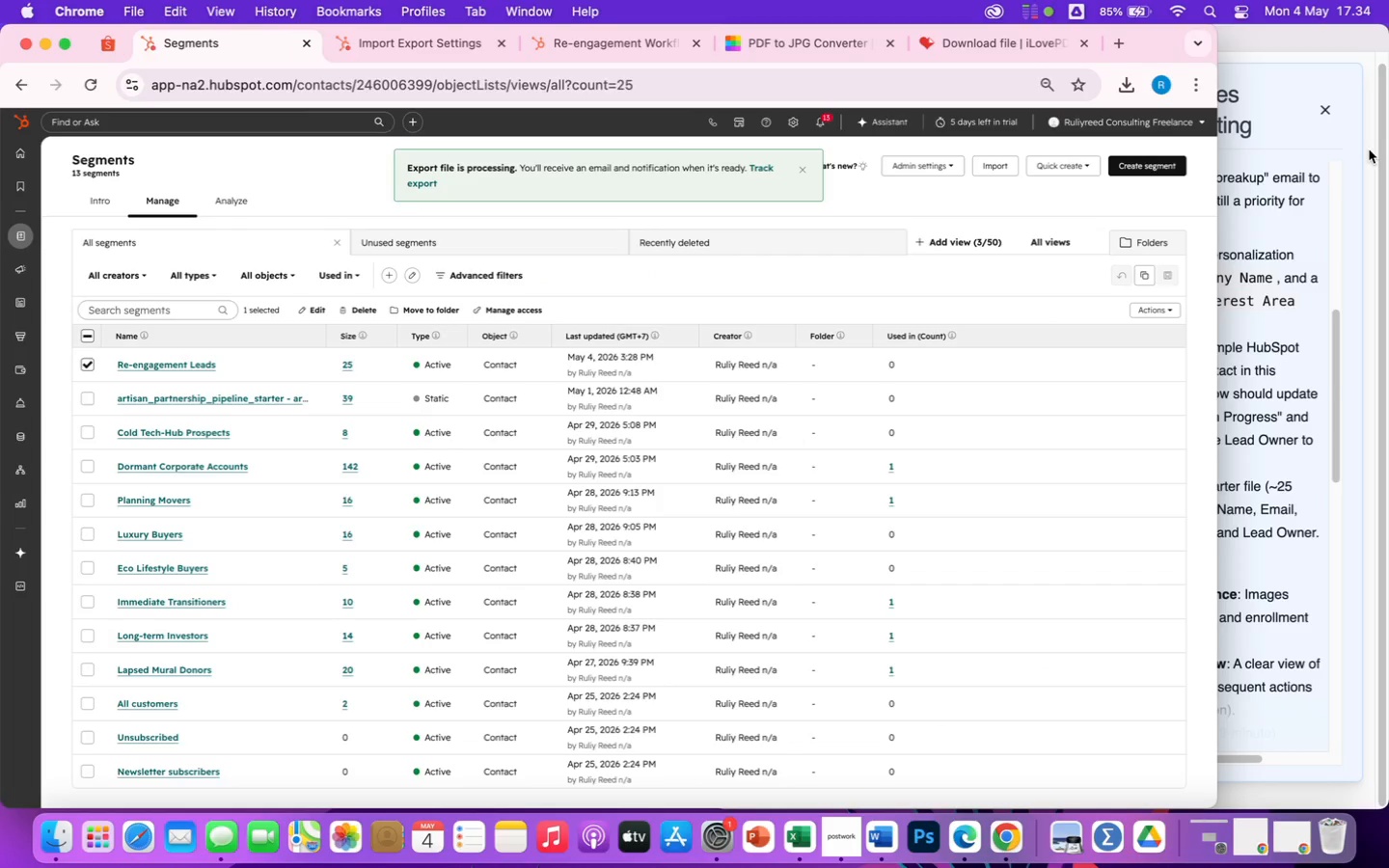 
left_click([1289, 209])